 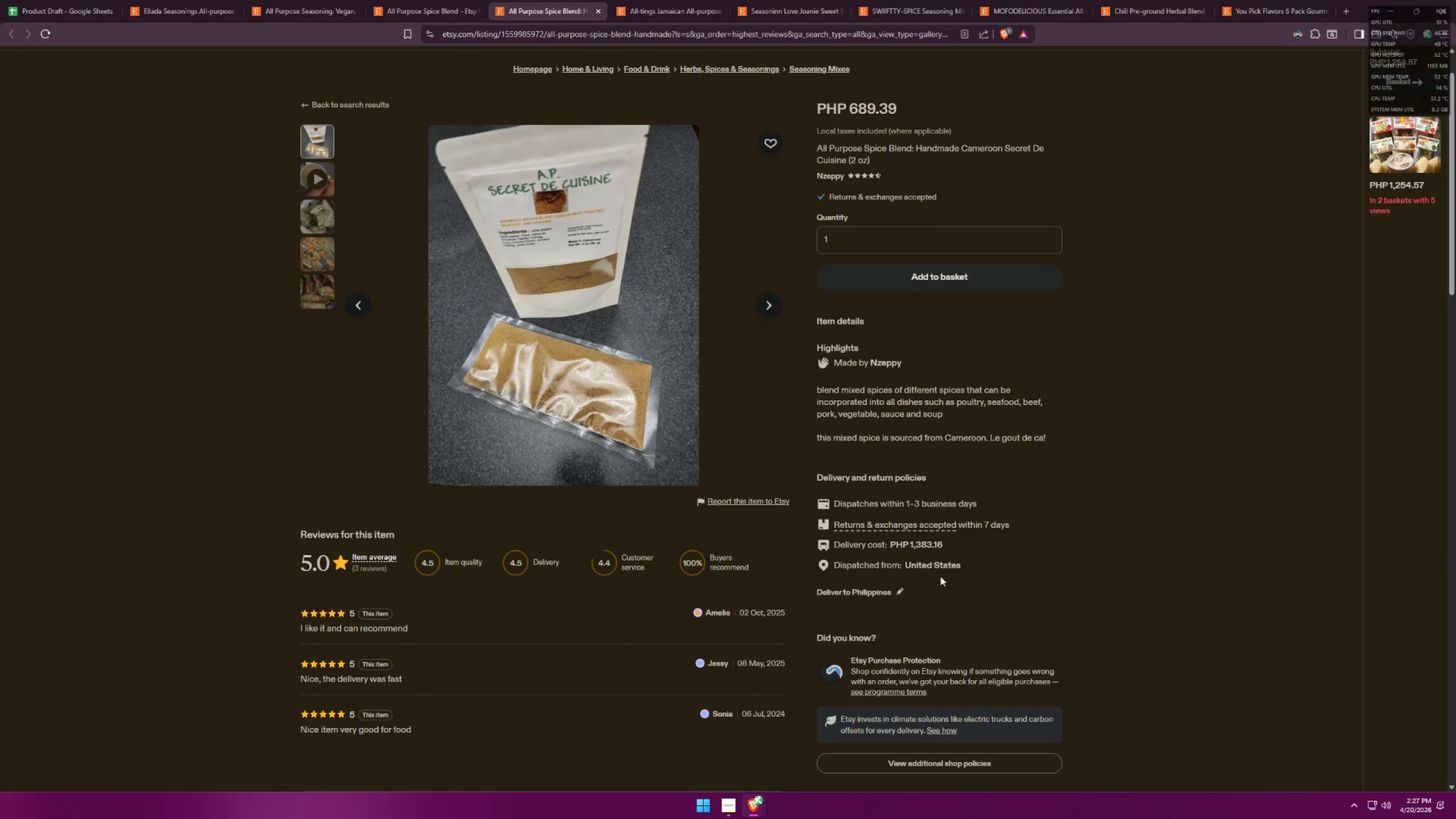 
mouse_move([874, 0])
 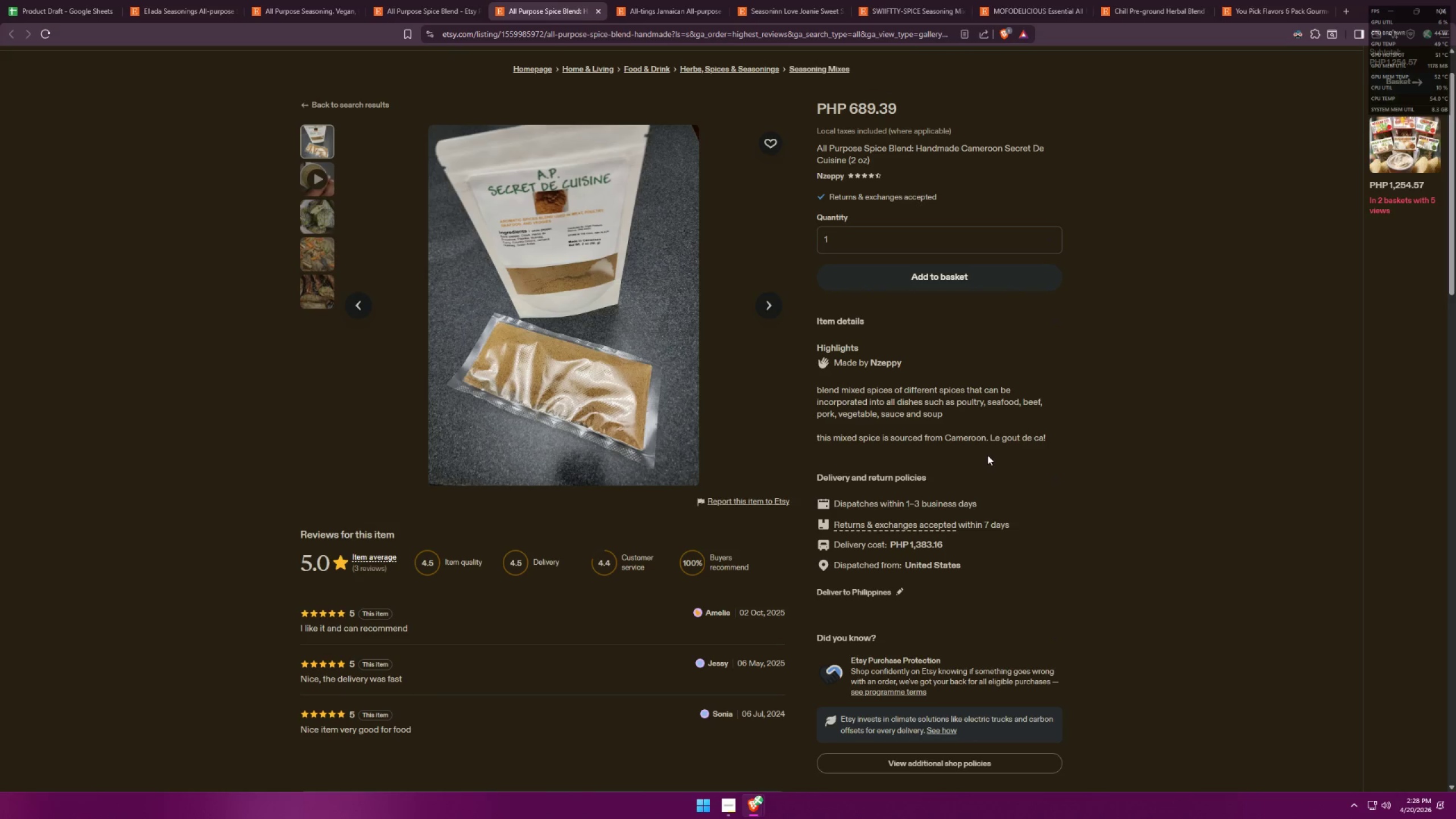 
wait(20.53)
 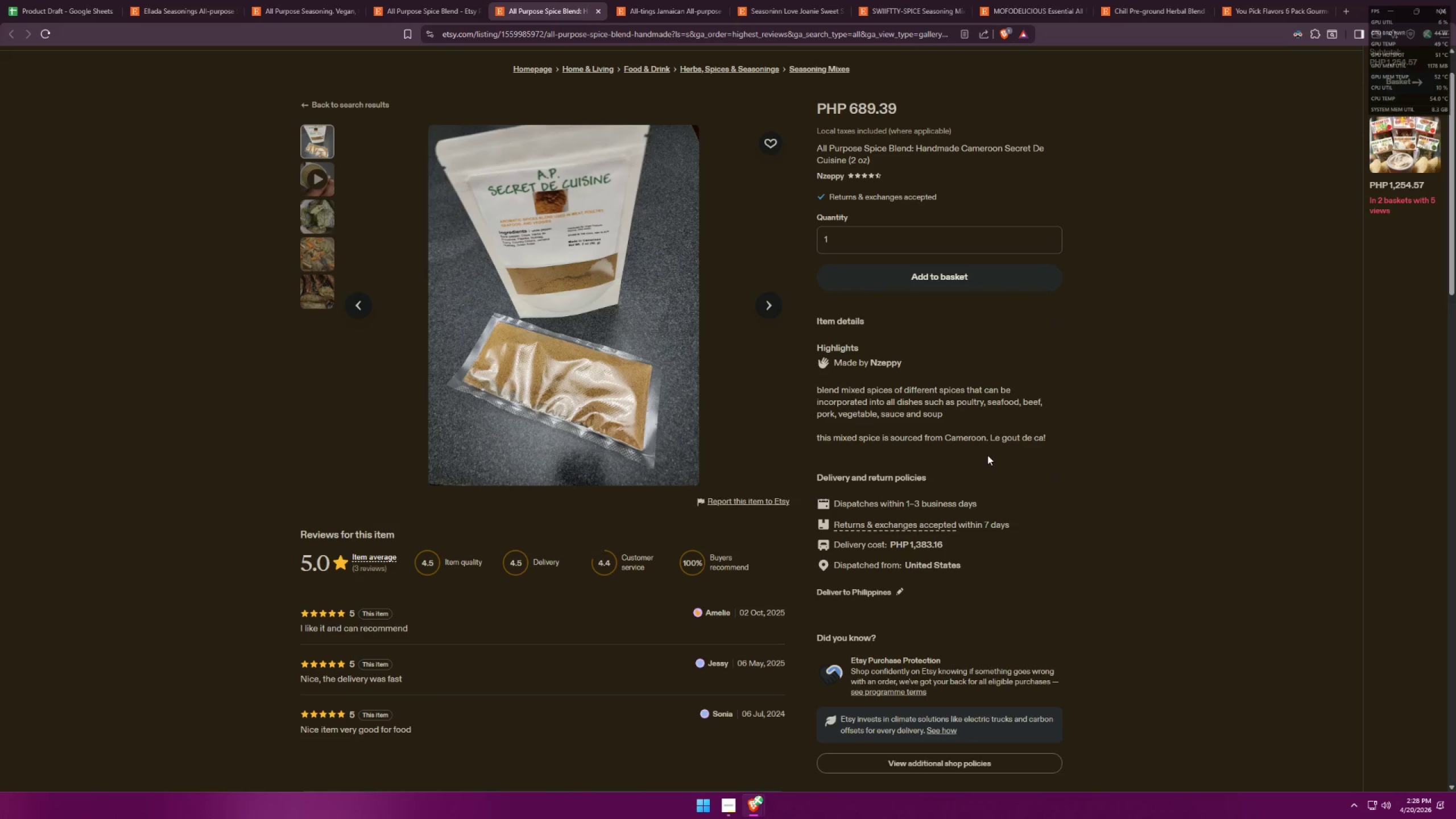 
scroll: coordinate [981, 415], scroll_direction: up, amount: 4.0
 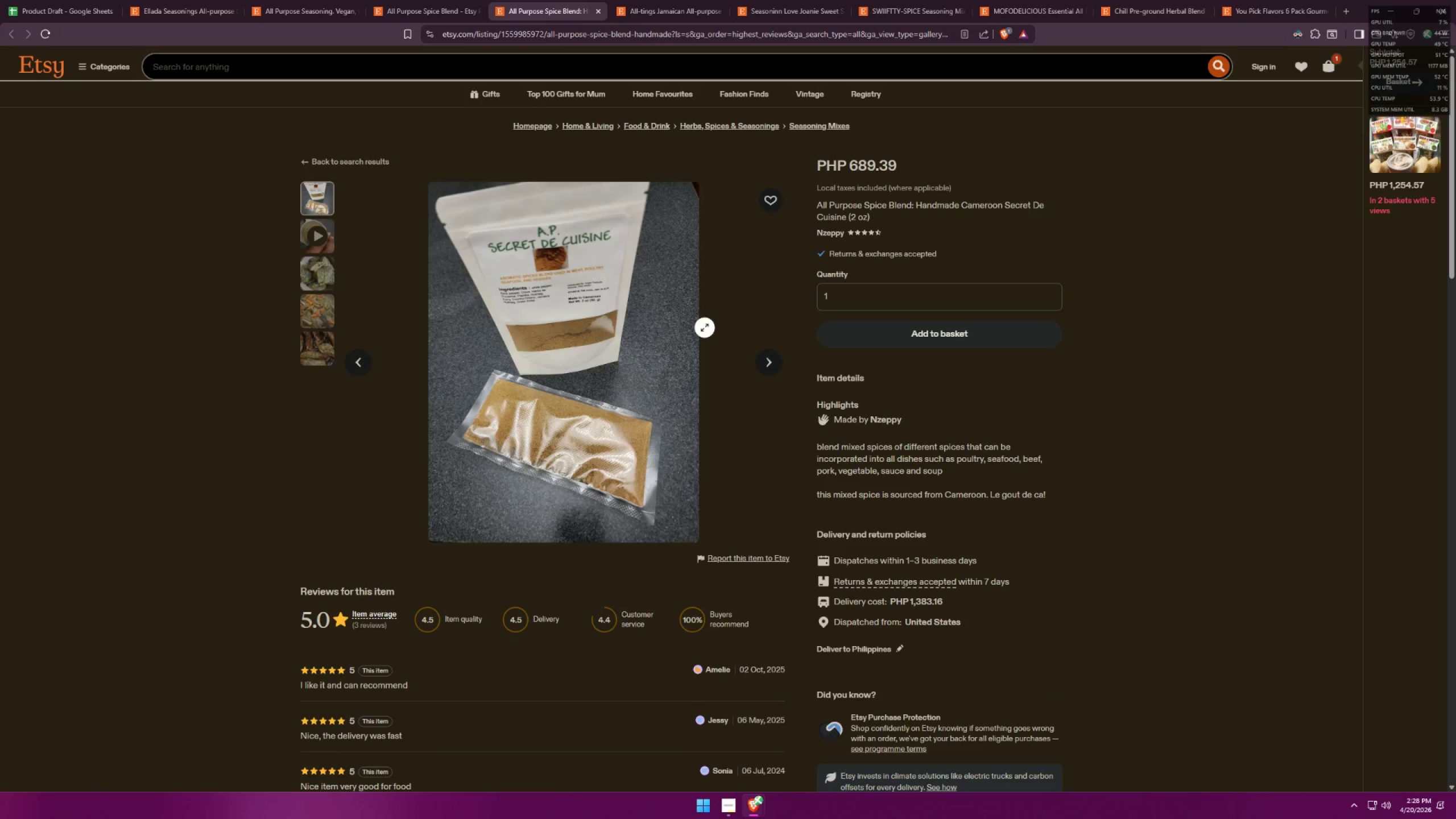 
scroll: coordinate [937, 388], scroll_direction: down, amount: 26.0
 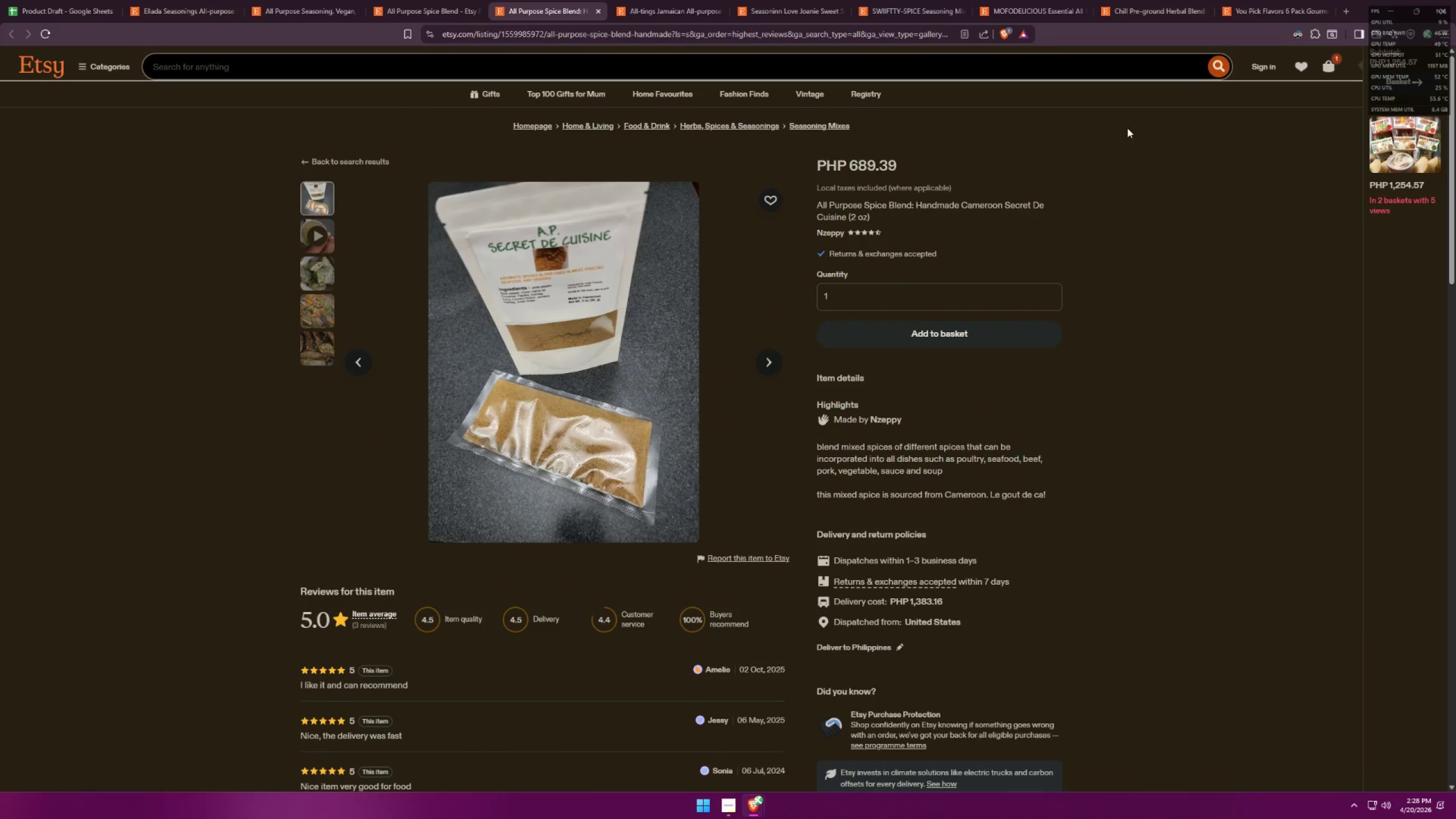 
left_click([630, 315])
 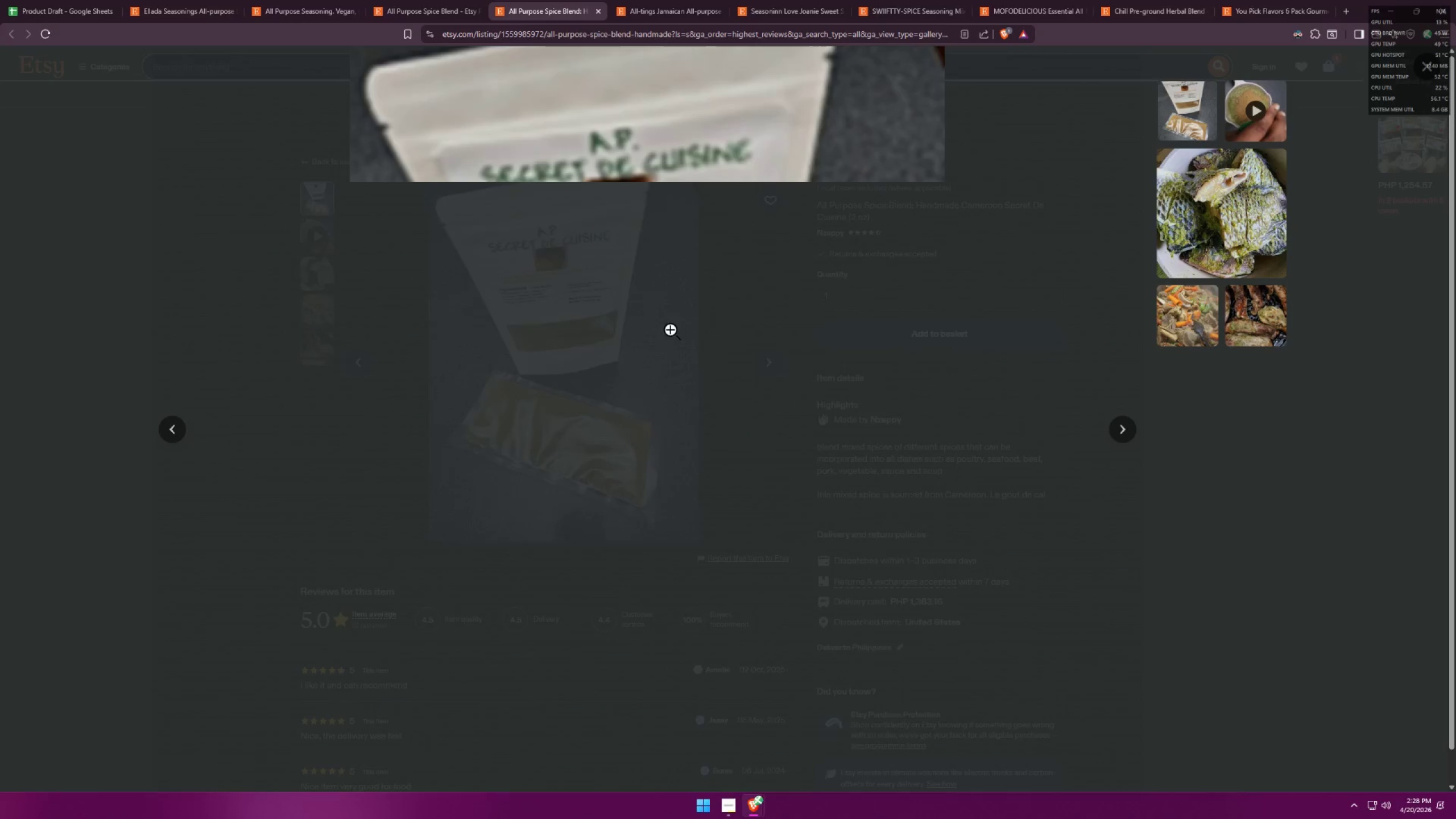 
double_click([677, 322])
 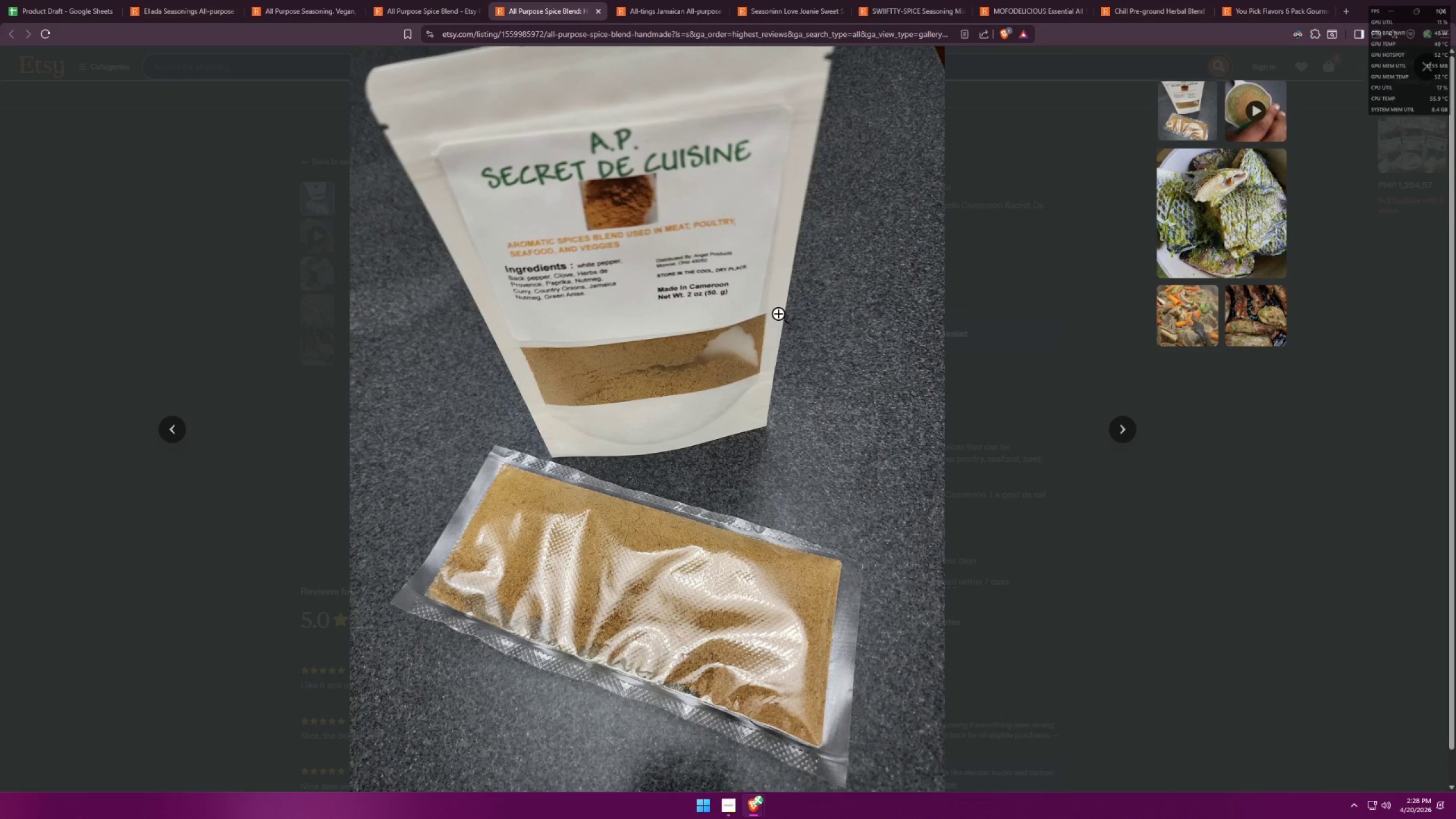 
left_click([1244, 419])
 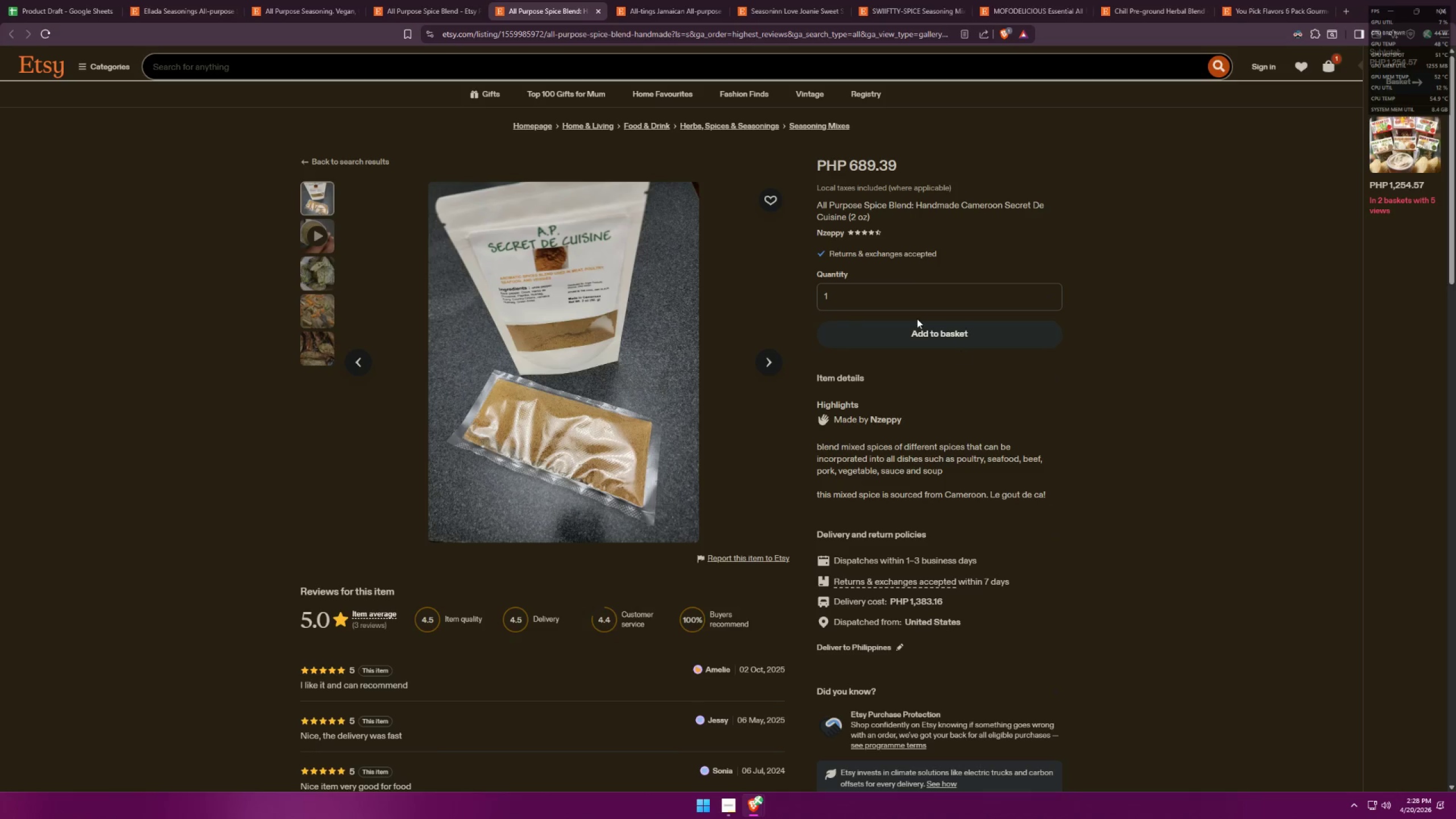 
scroll: coordinate [1152, 425], scroll_direction: down, amount: 25.0
 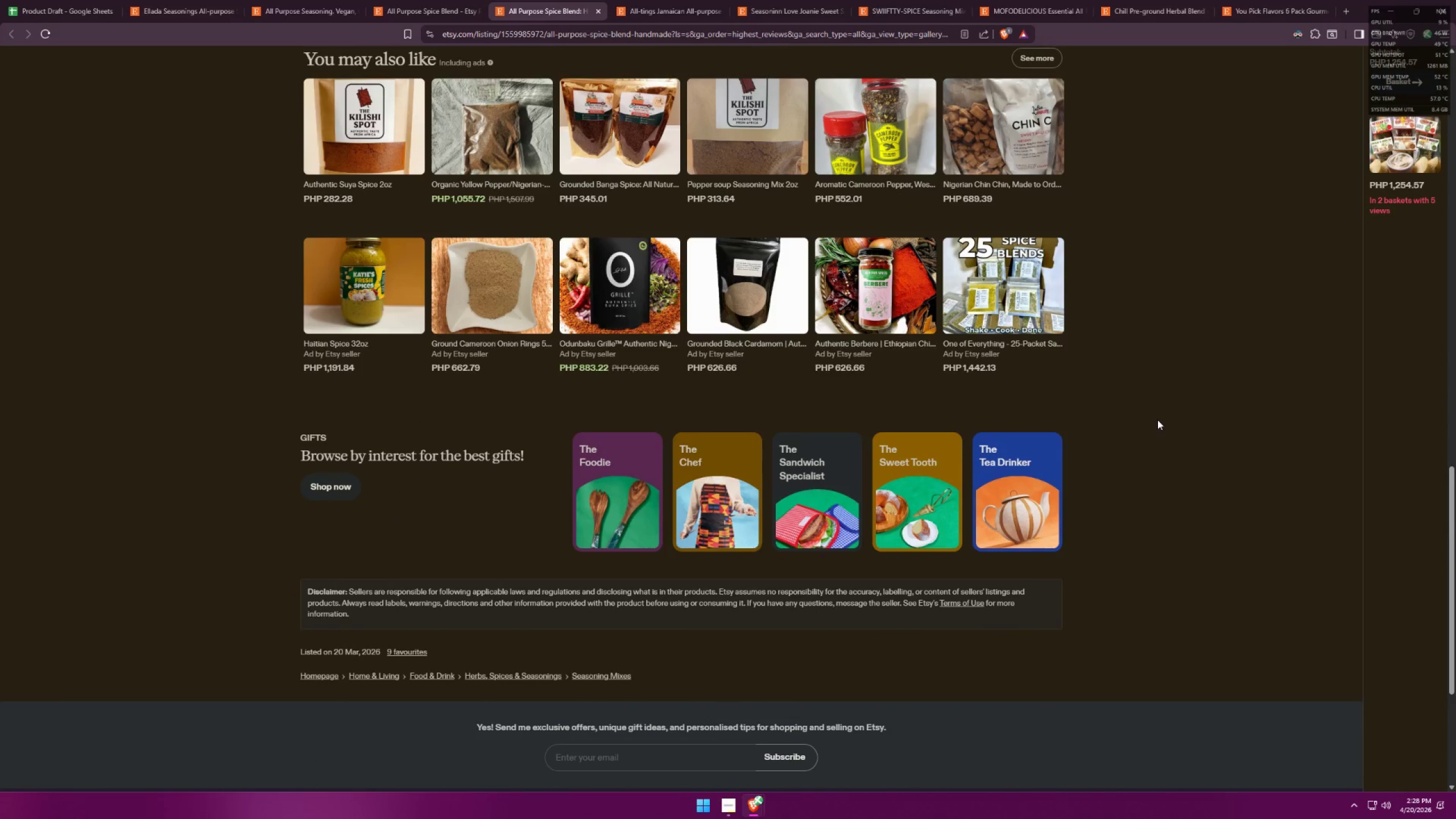 
scroll: coordinate [1159, 386], scroll_direction: up, amount: 4.0
 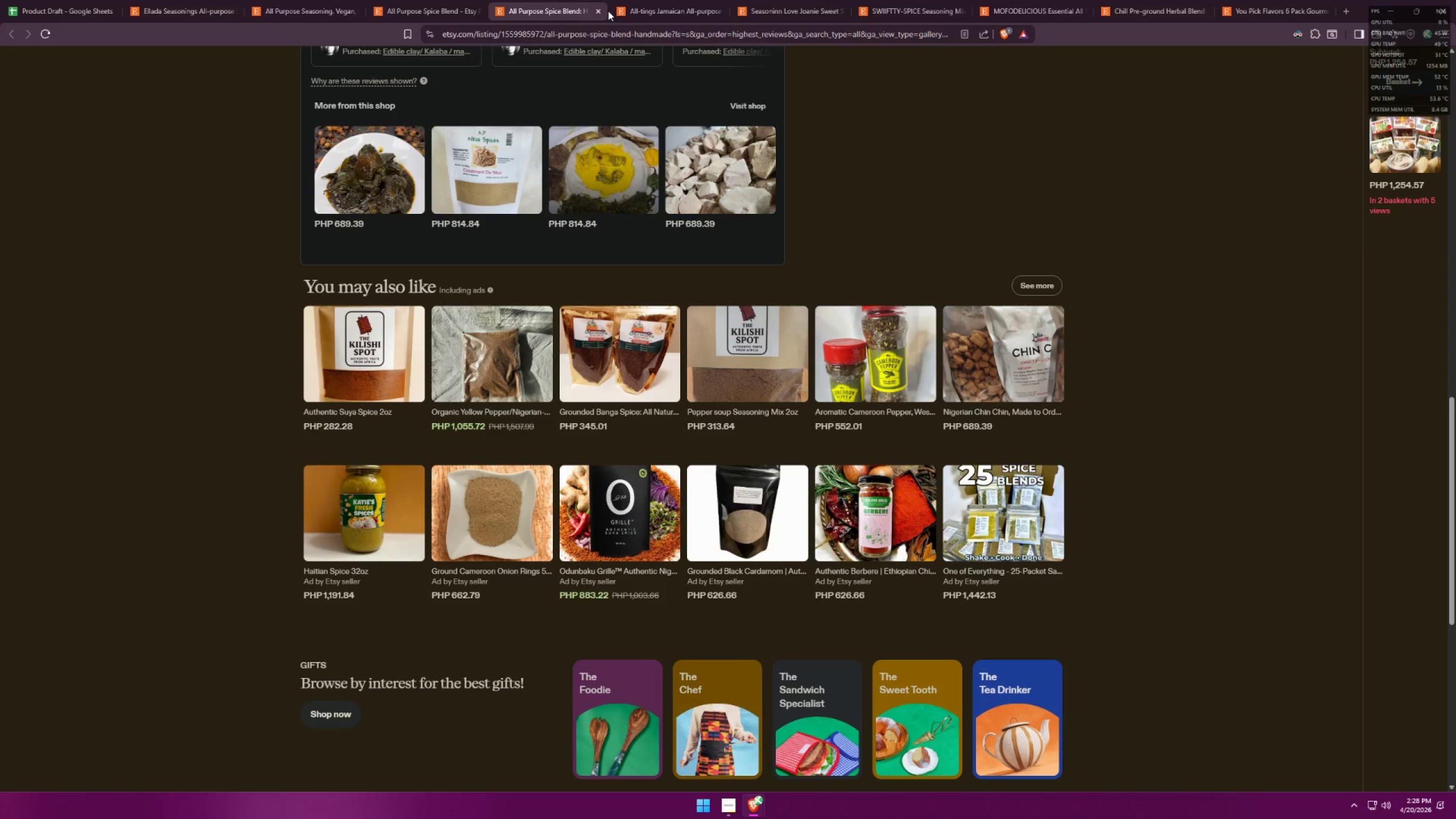 
left_click([594, 12])
 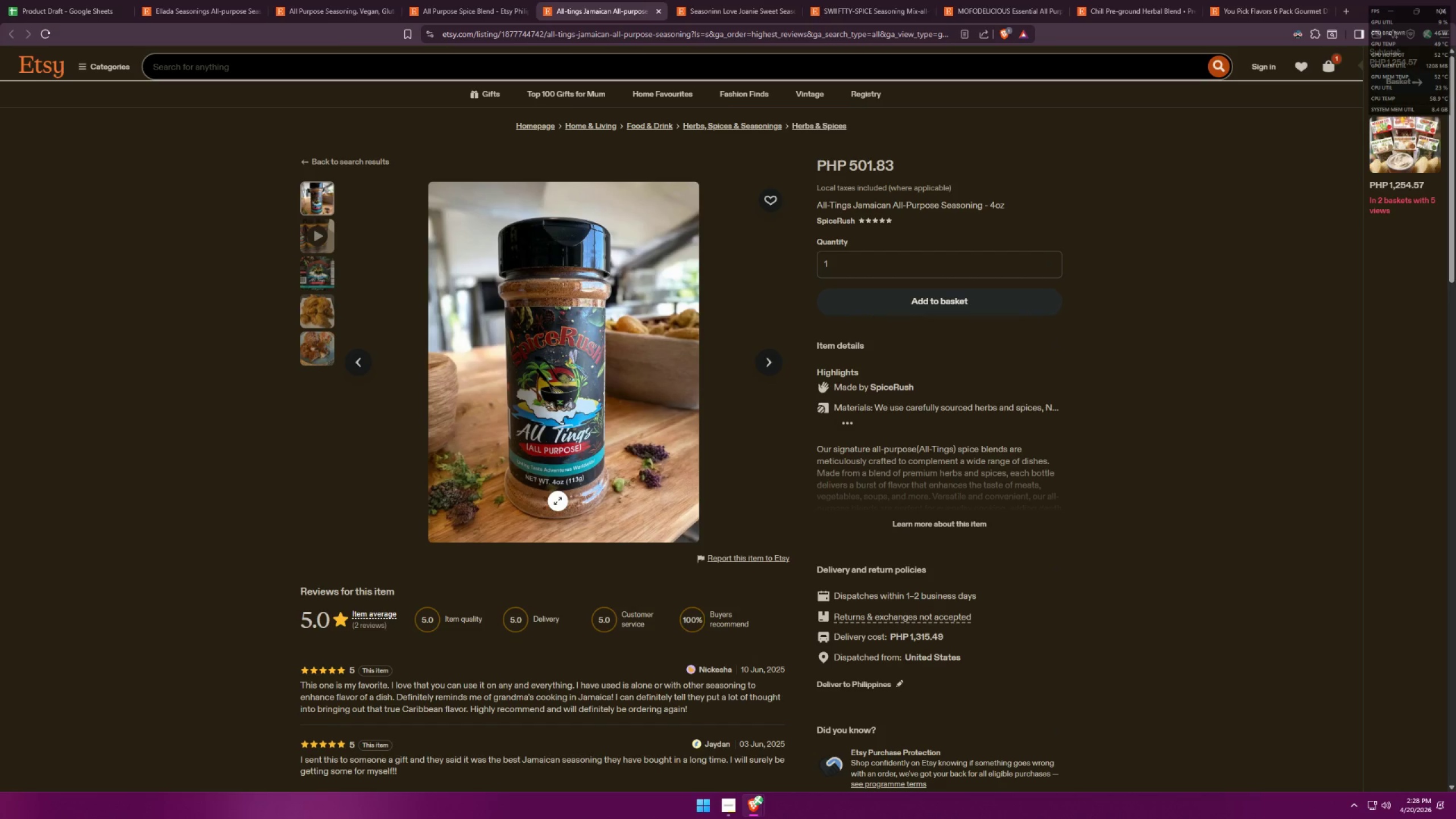 
wait(5.75)
 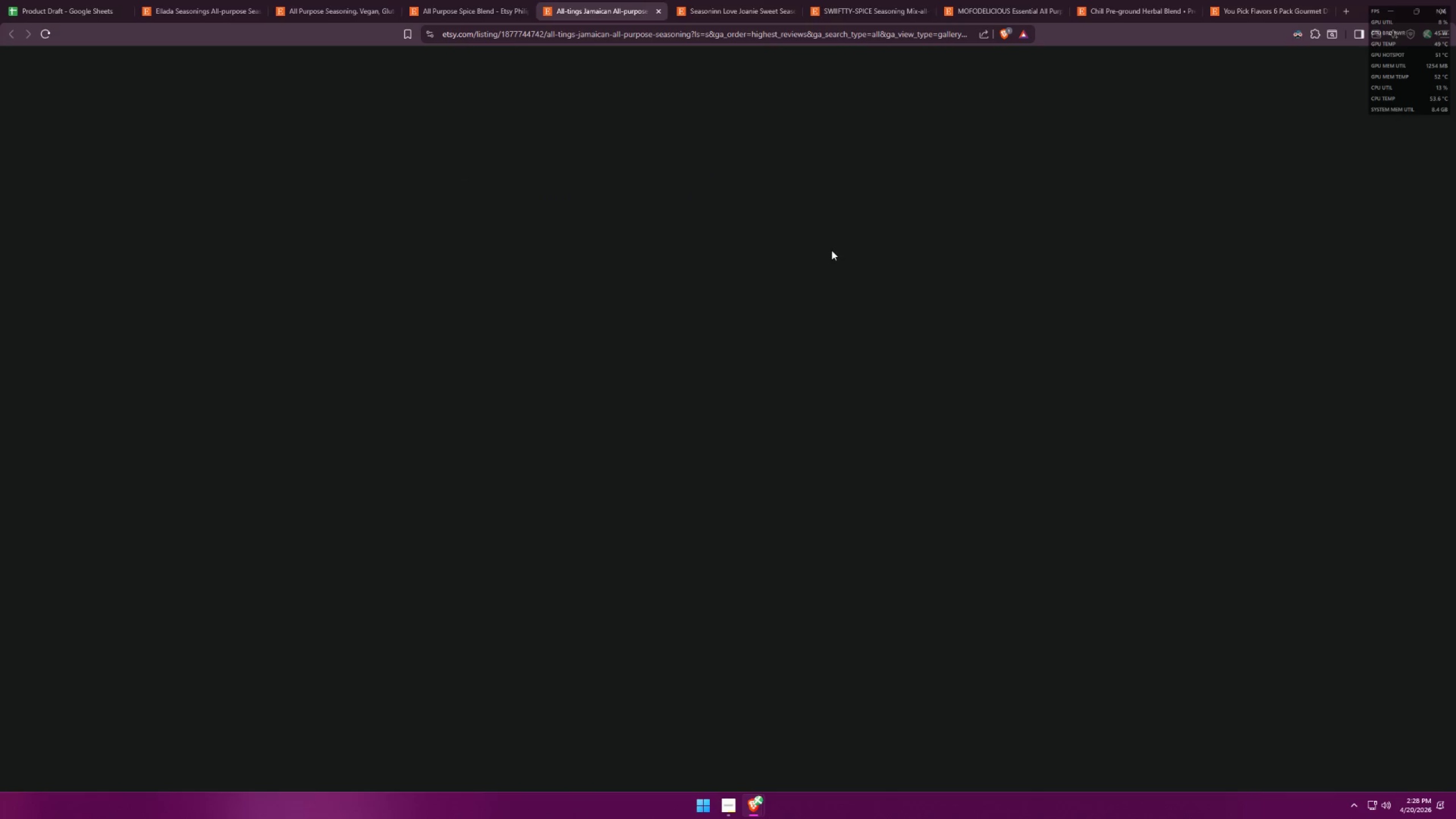 
left_click([962, 520])
 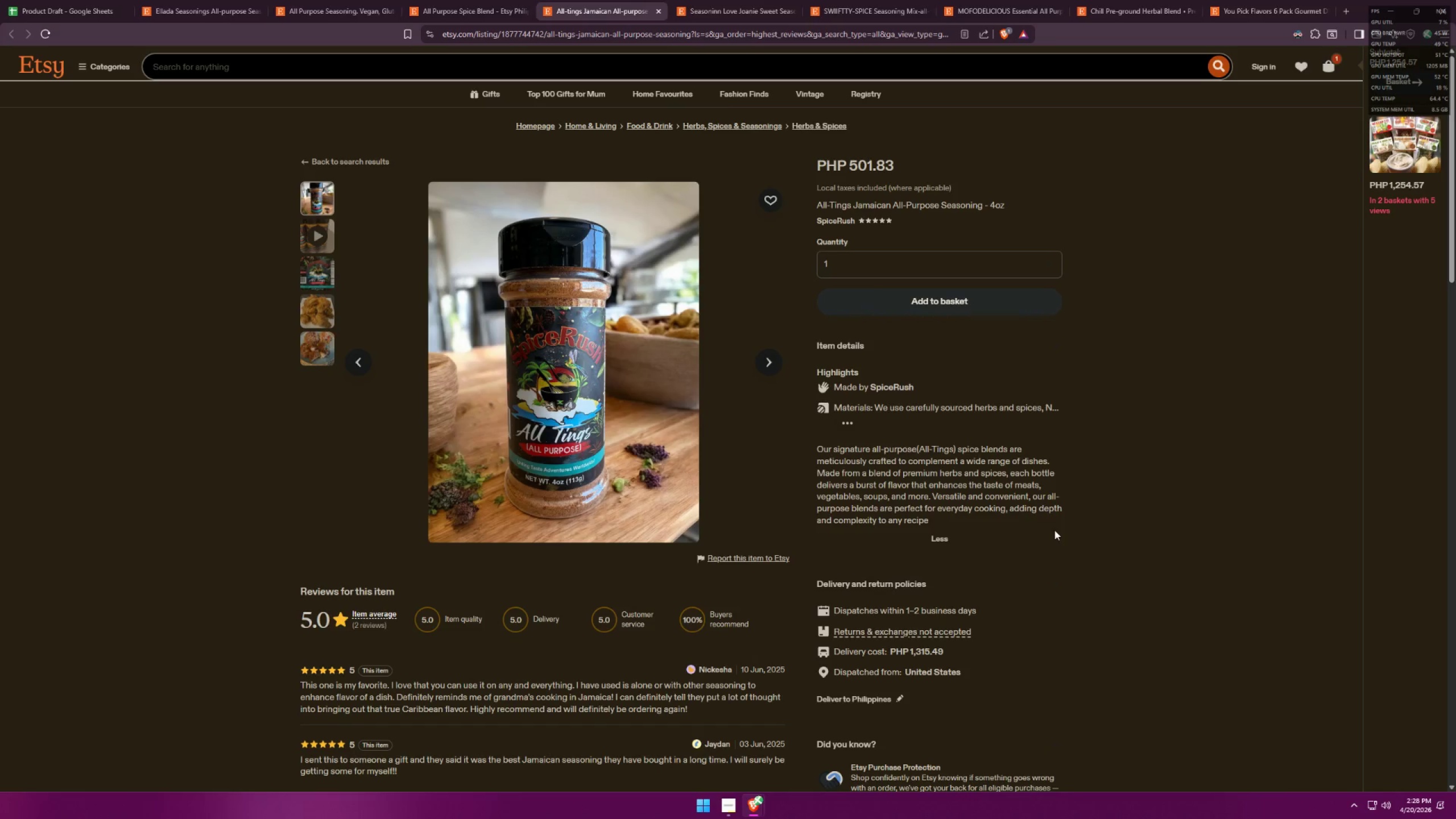 
scroll: coordinate [1204, 504], scroll_direction: down, amount: 29.0
 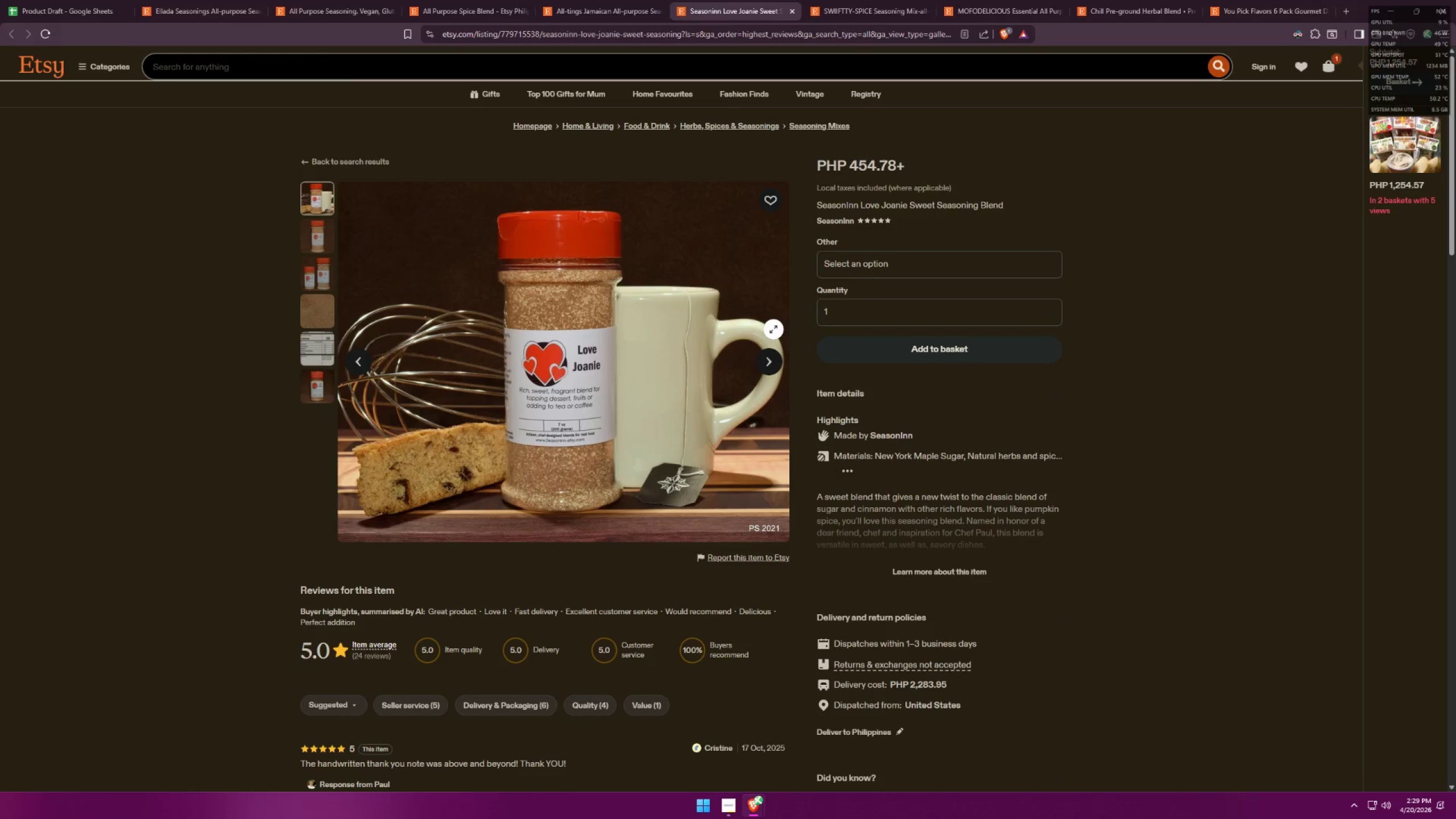 
wait(35.97)
 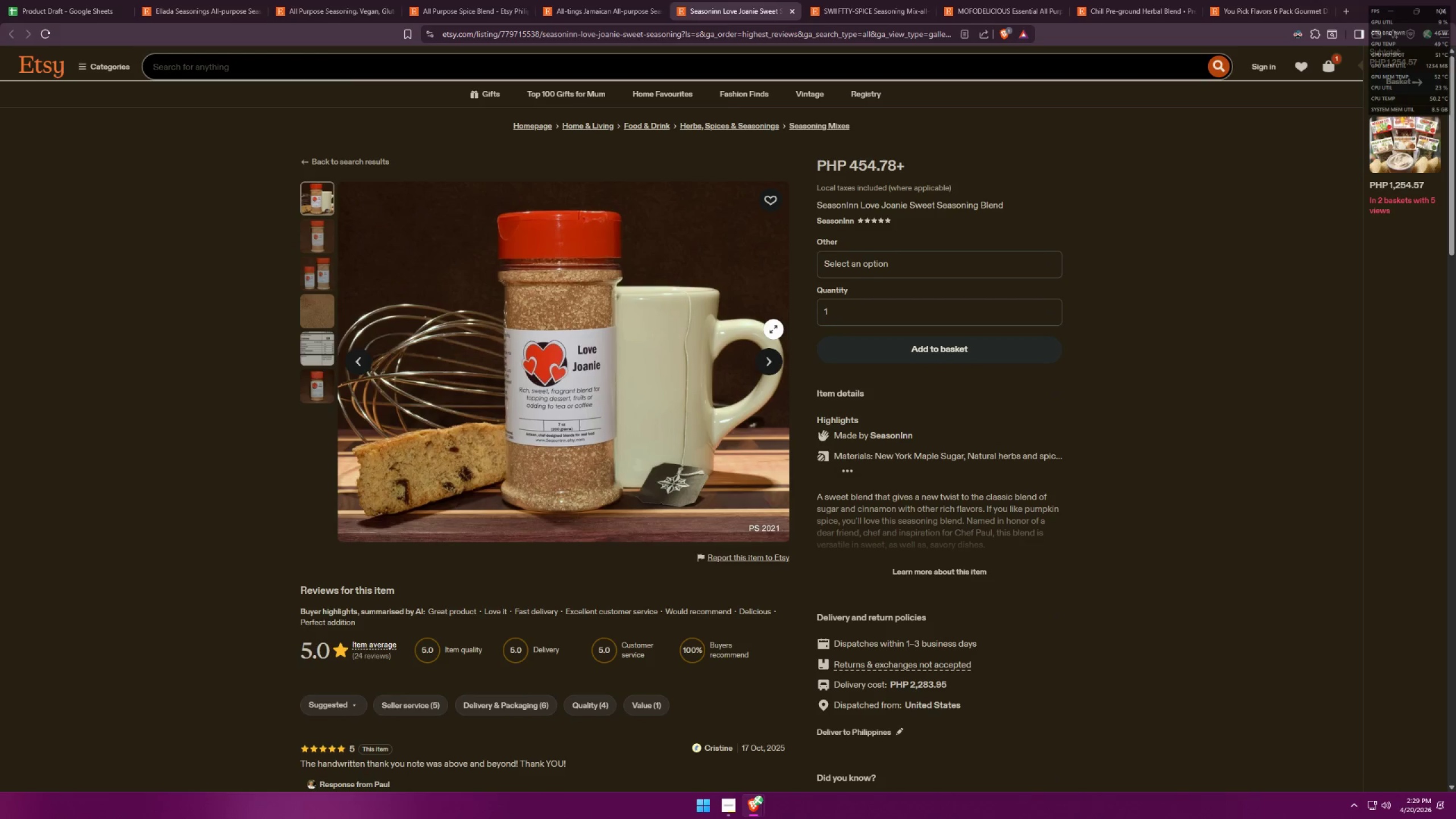 
scroll: coordinate [990, 531], scroll_direction: down, amount: 32.0
 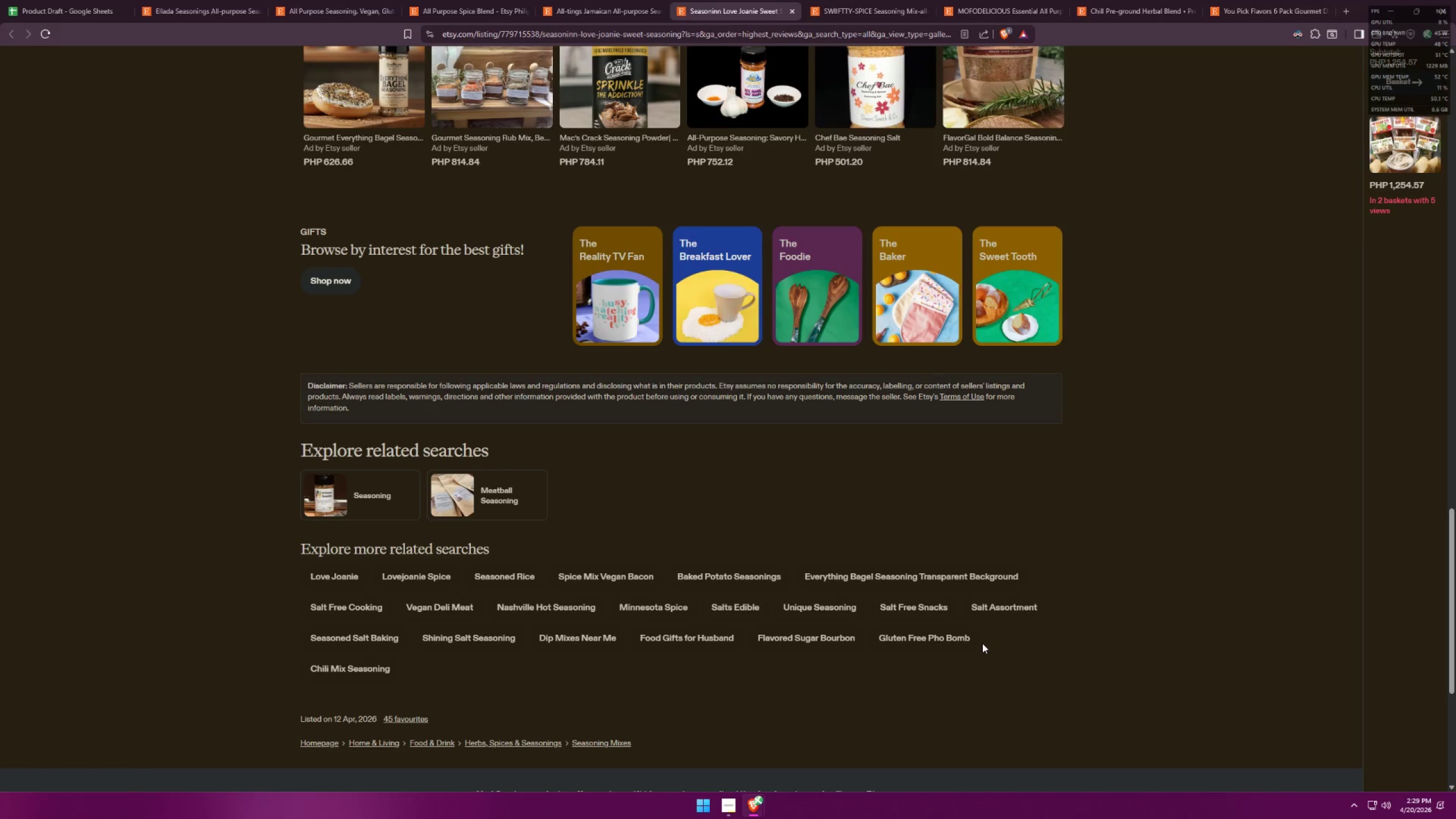 
wait(10.9)
 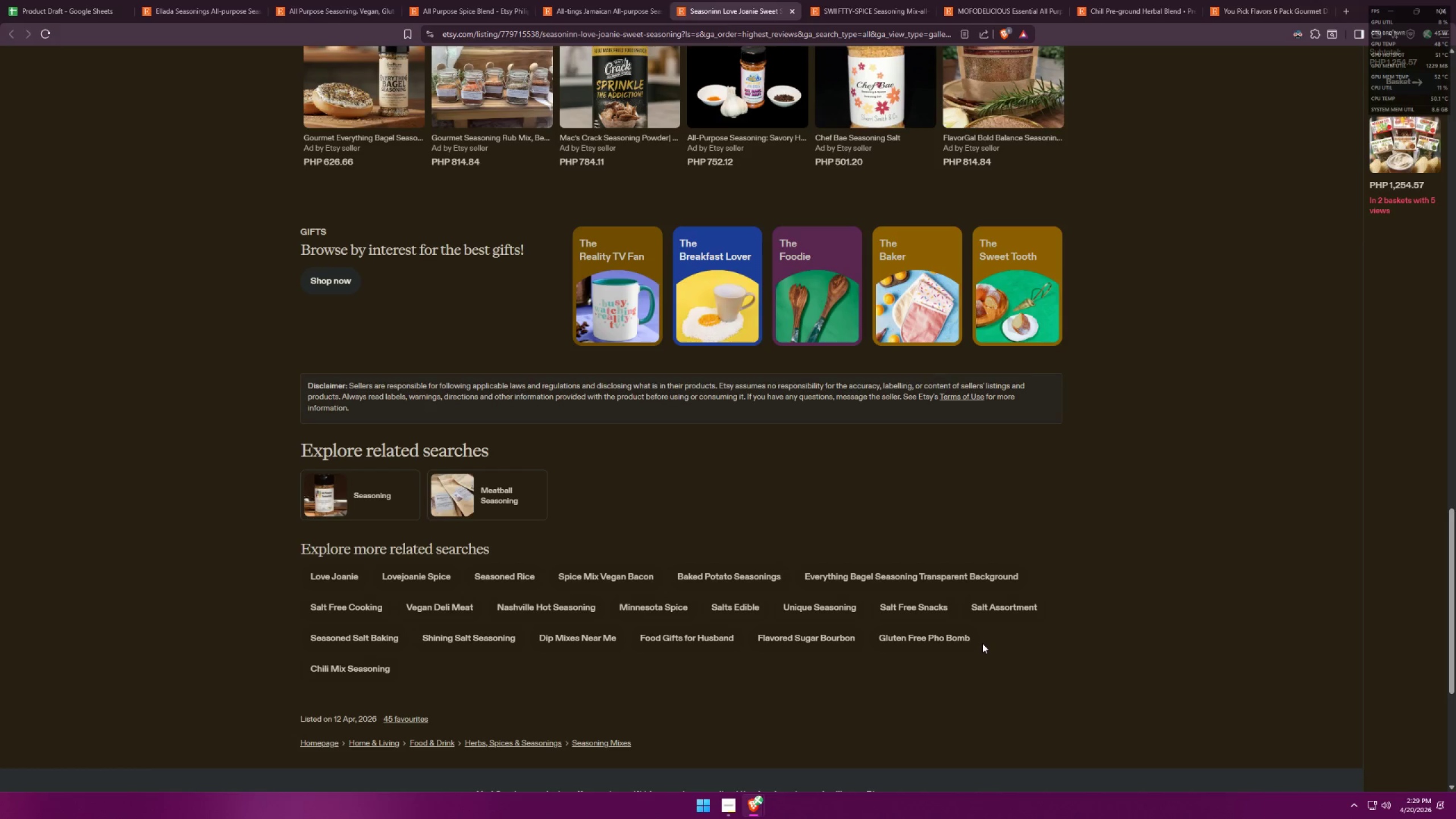 
middle_click([832, 605])
 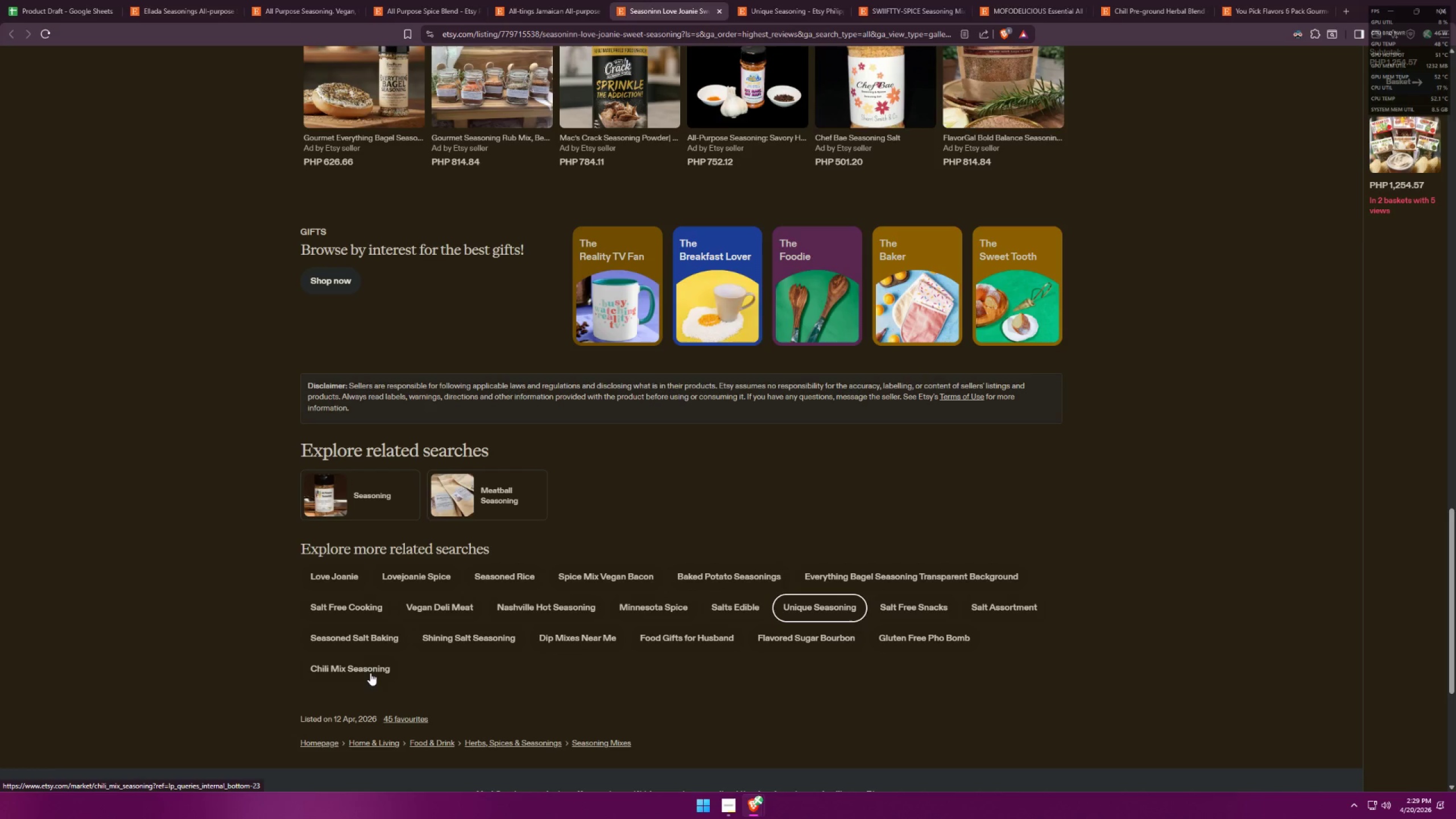 
wait(9.47)
 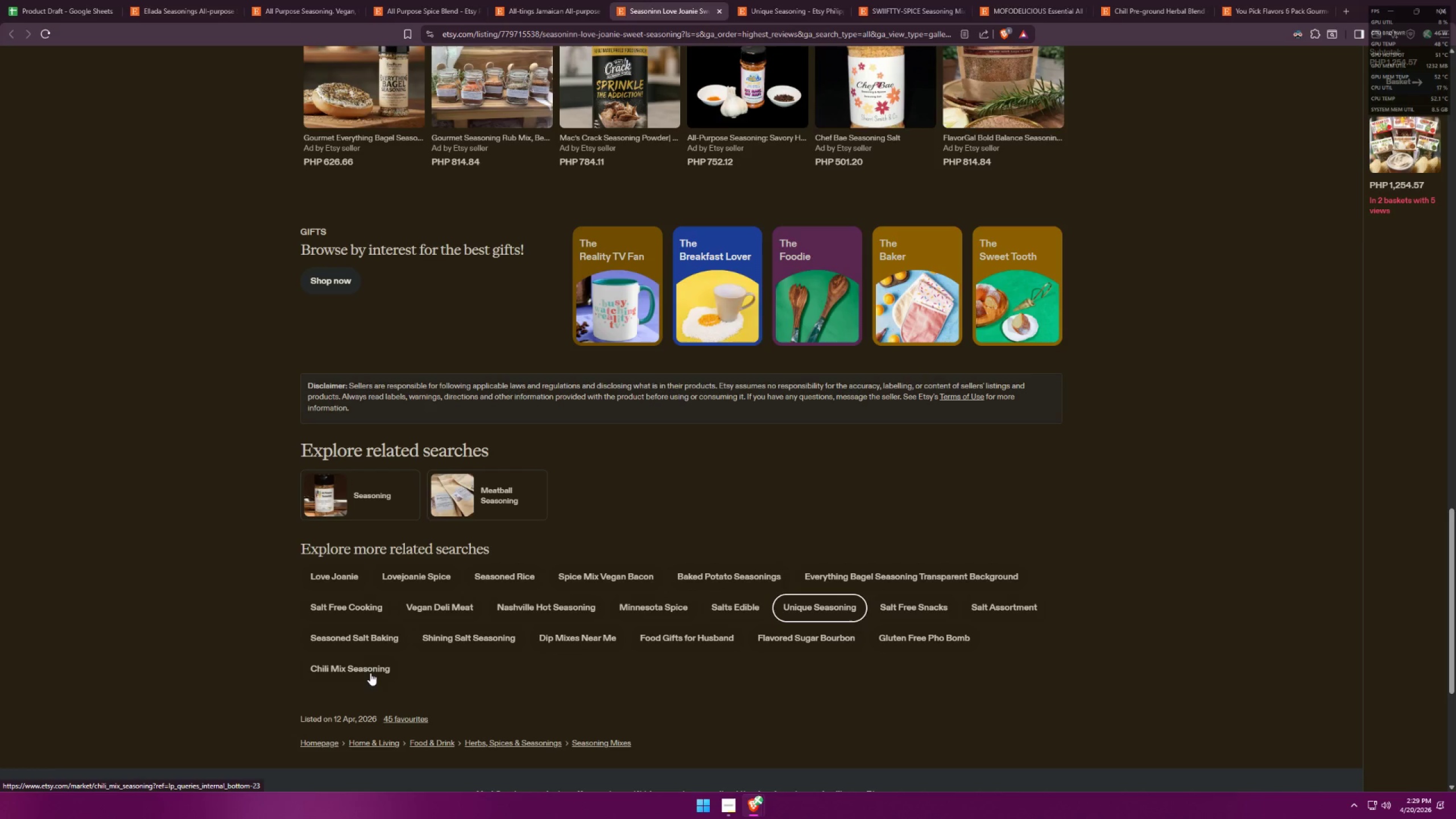 
left_click([795, 20])
 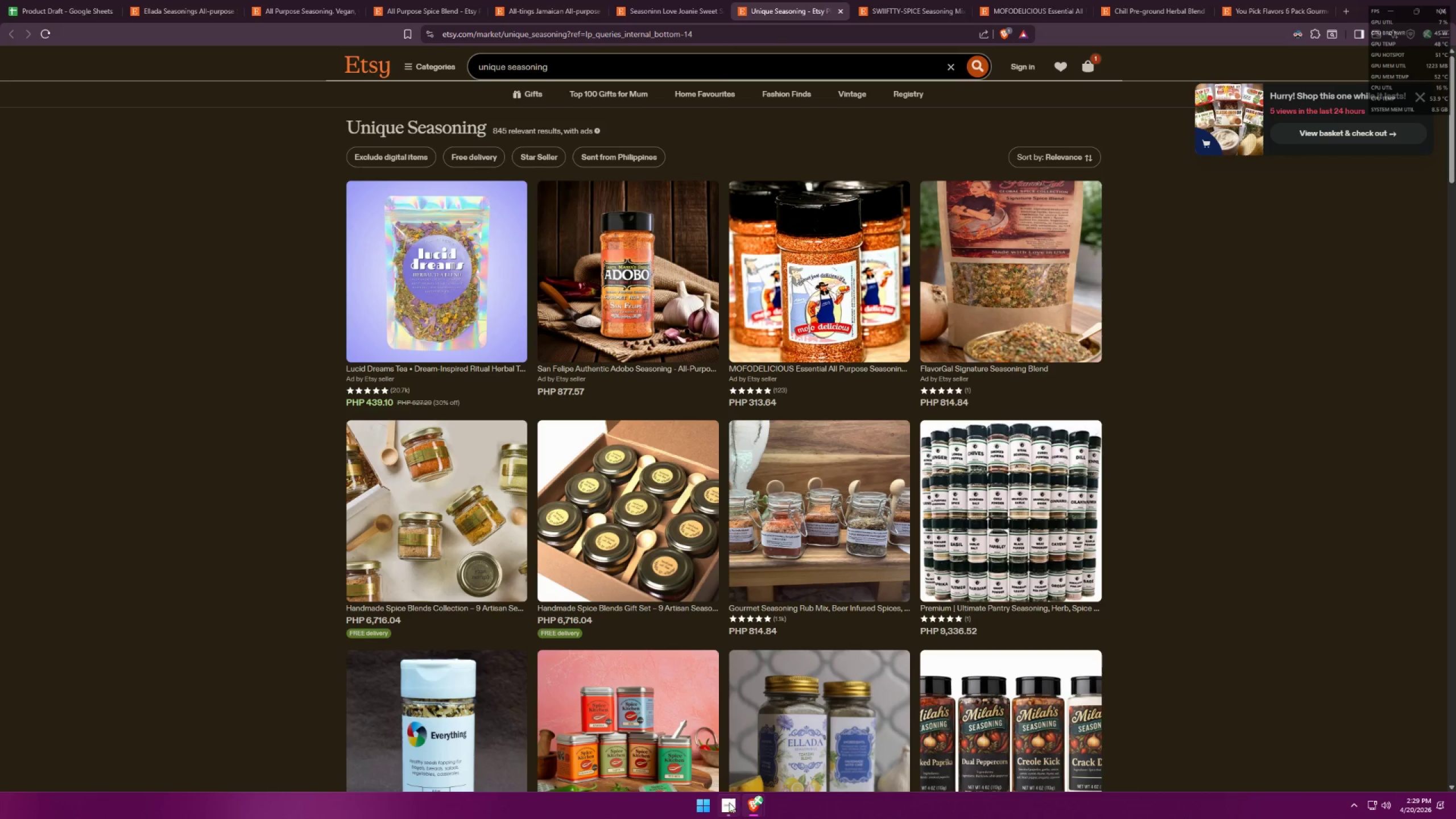 
wait(5.72)
 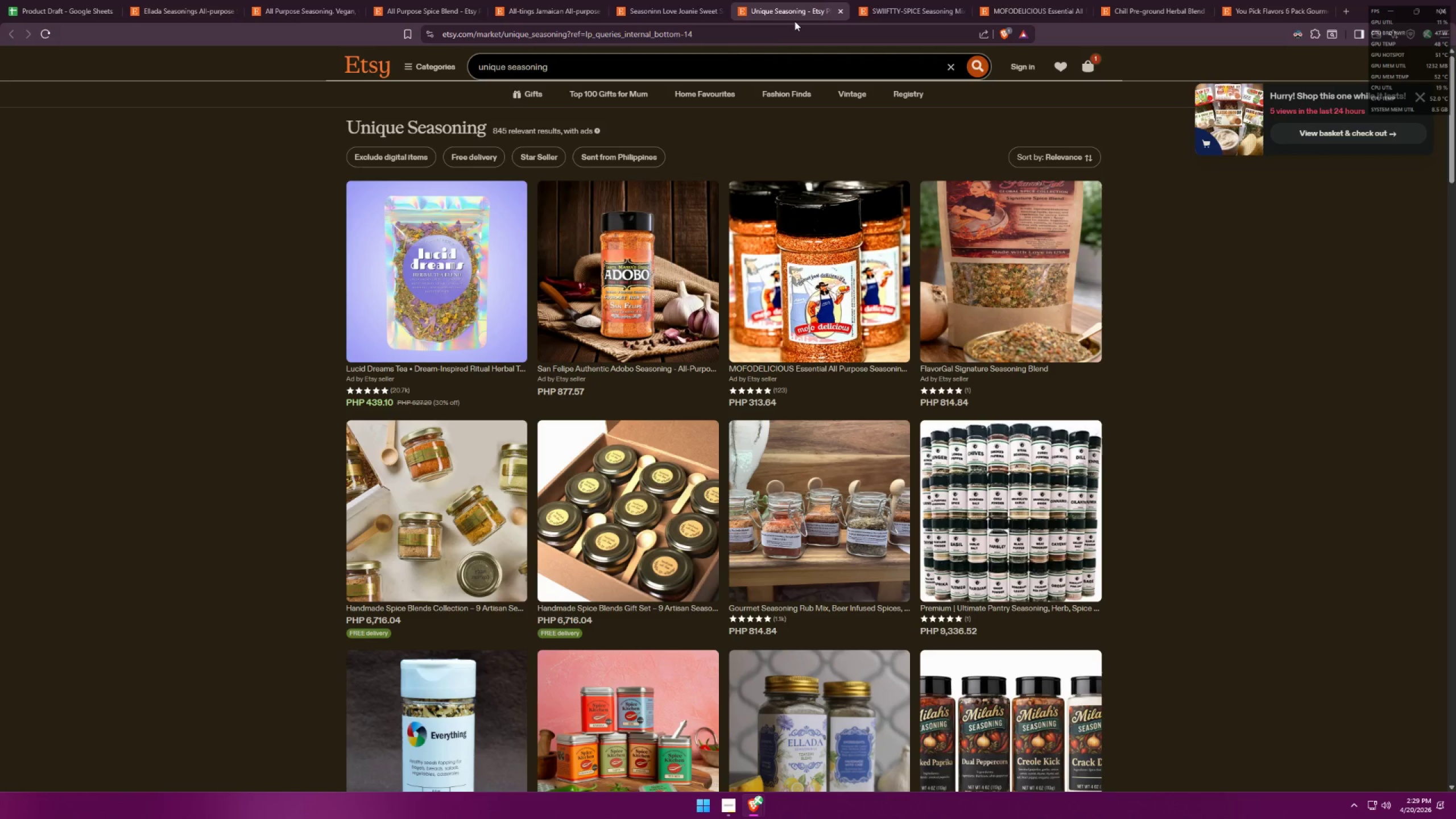 
double_click([810, 770])
 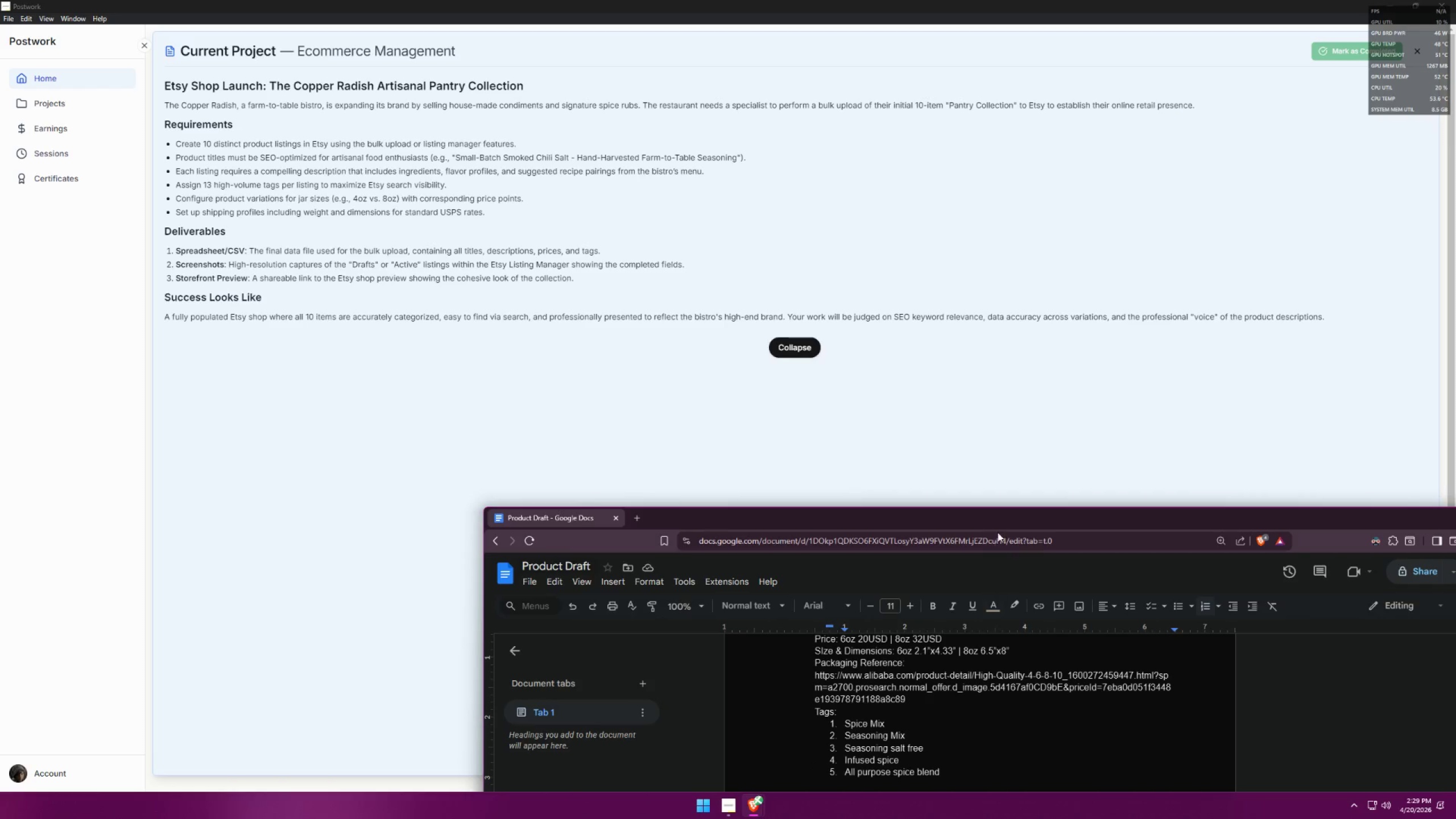 
left_click_drag(start_coordinate=[1017, 523], to_coordinate=[1028, 391])
 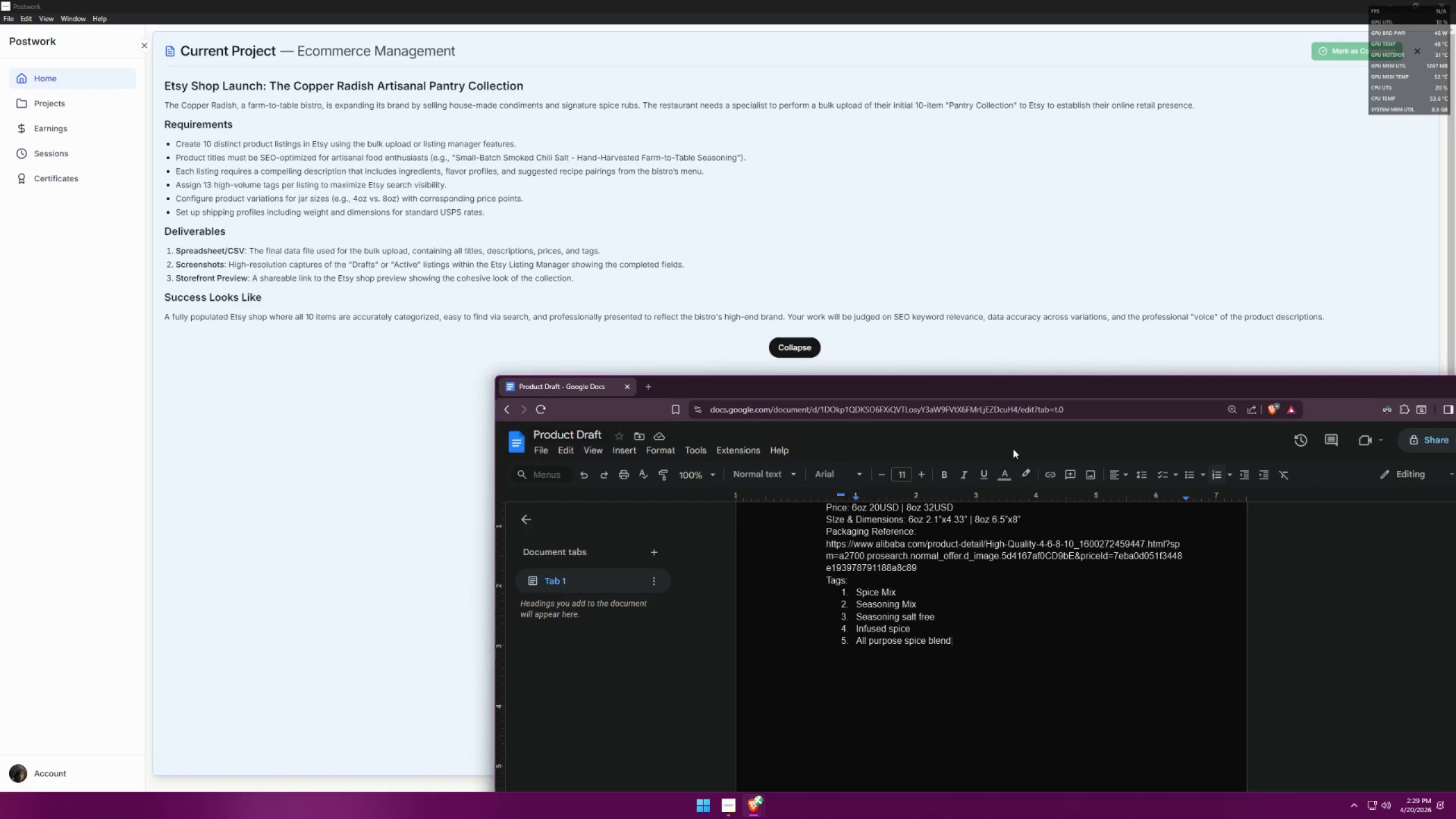 
key(Enter)
 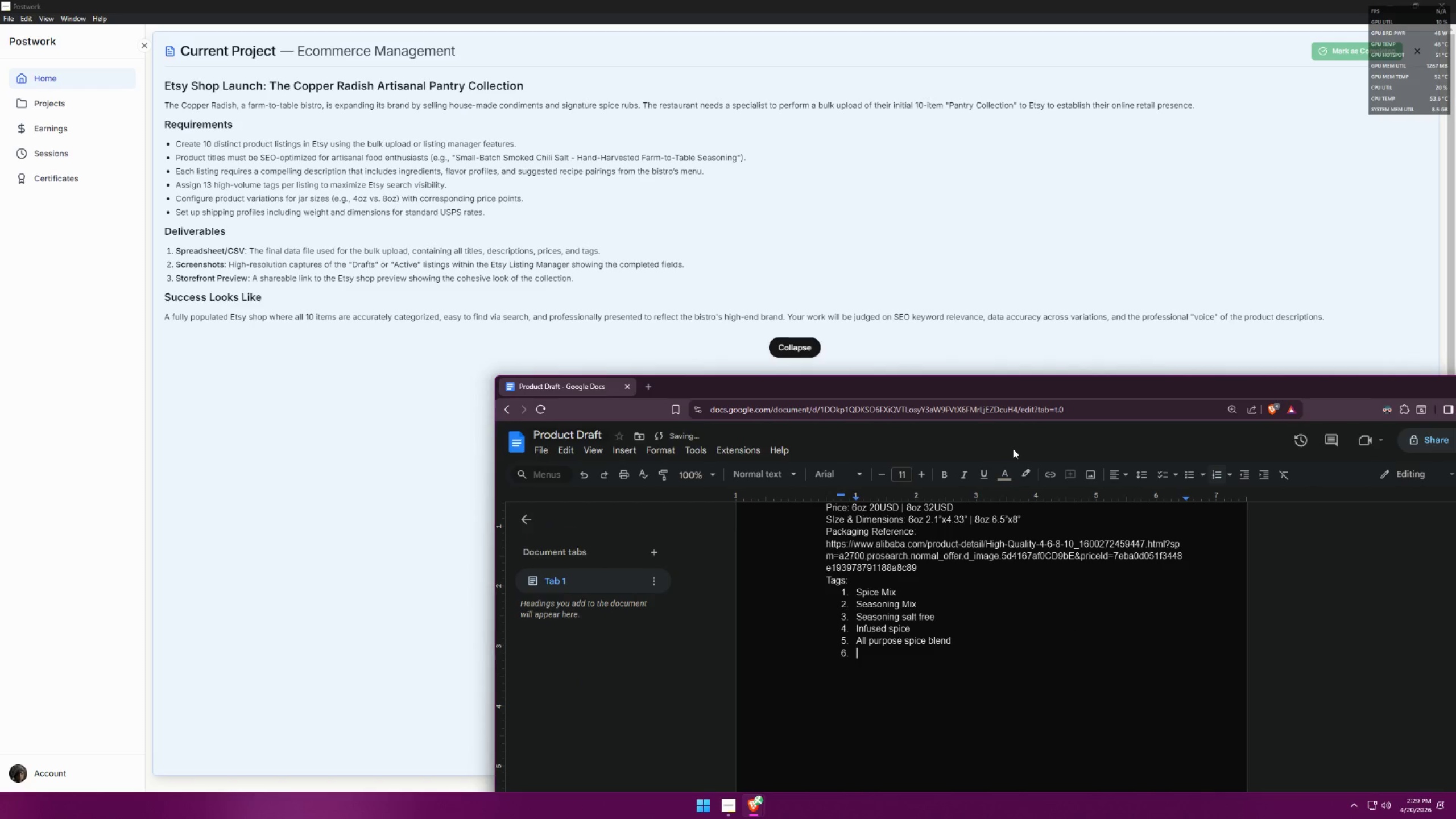 
type(Unique seasoning)
 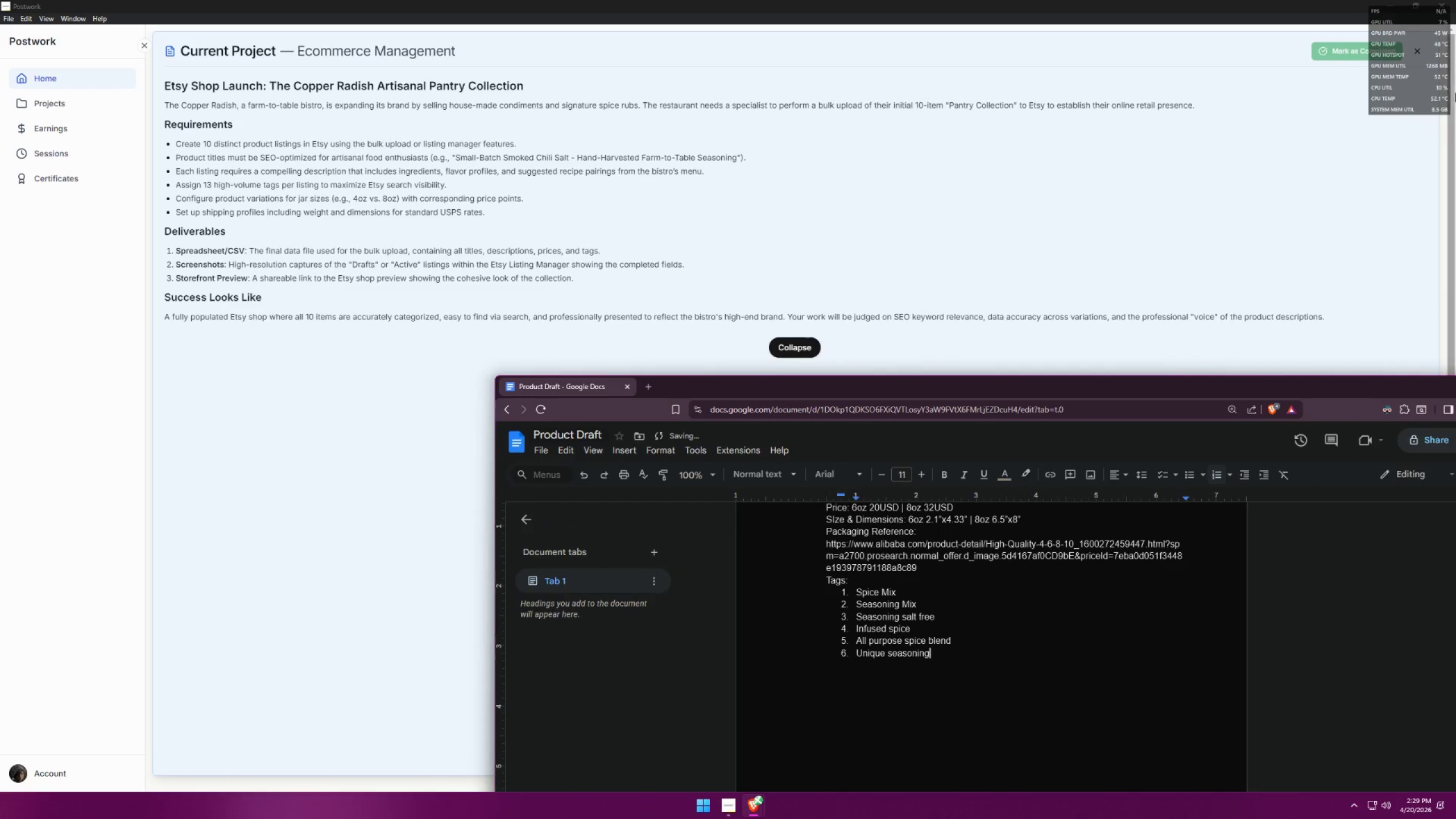 
left_click([1302, 175])